 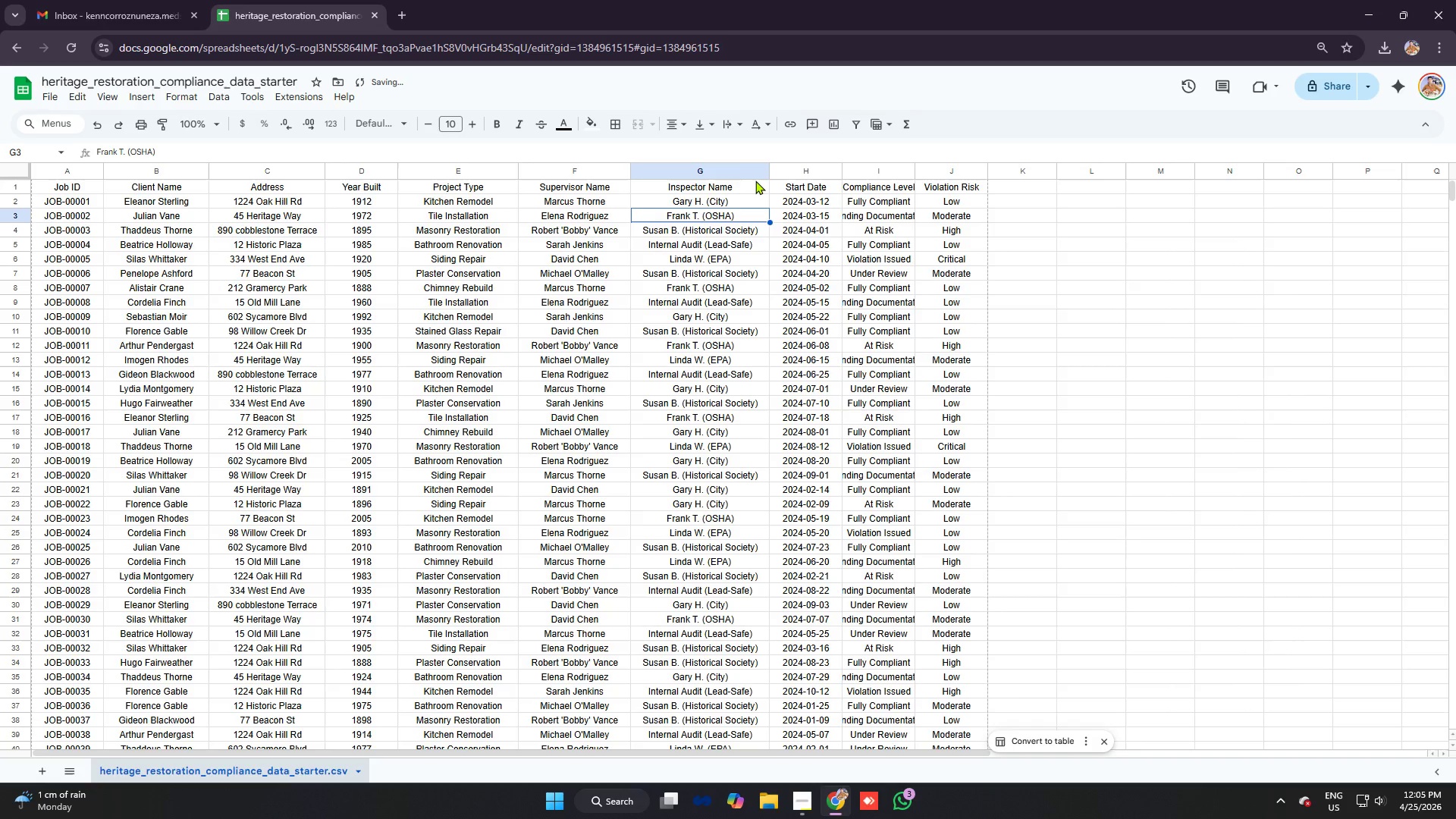 
left_click_drag(start_coordinate=[770, 174], to_coordinate=[780, 177])
 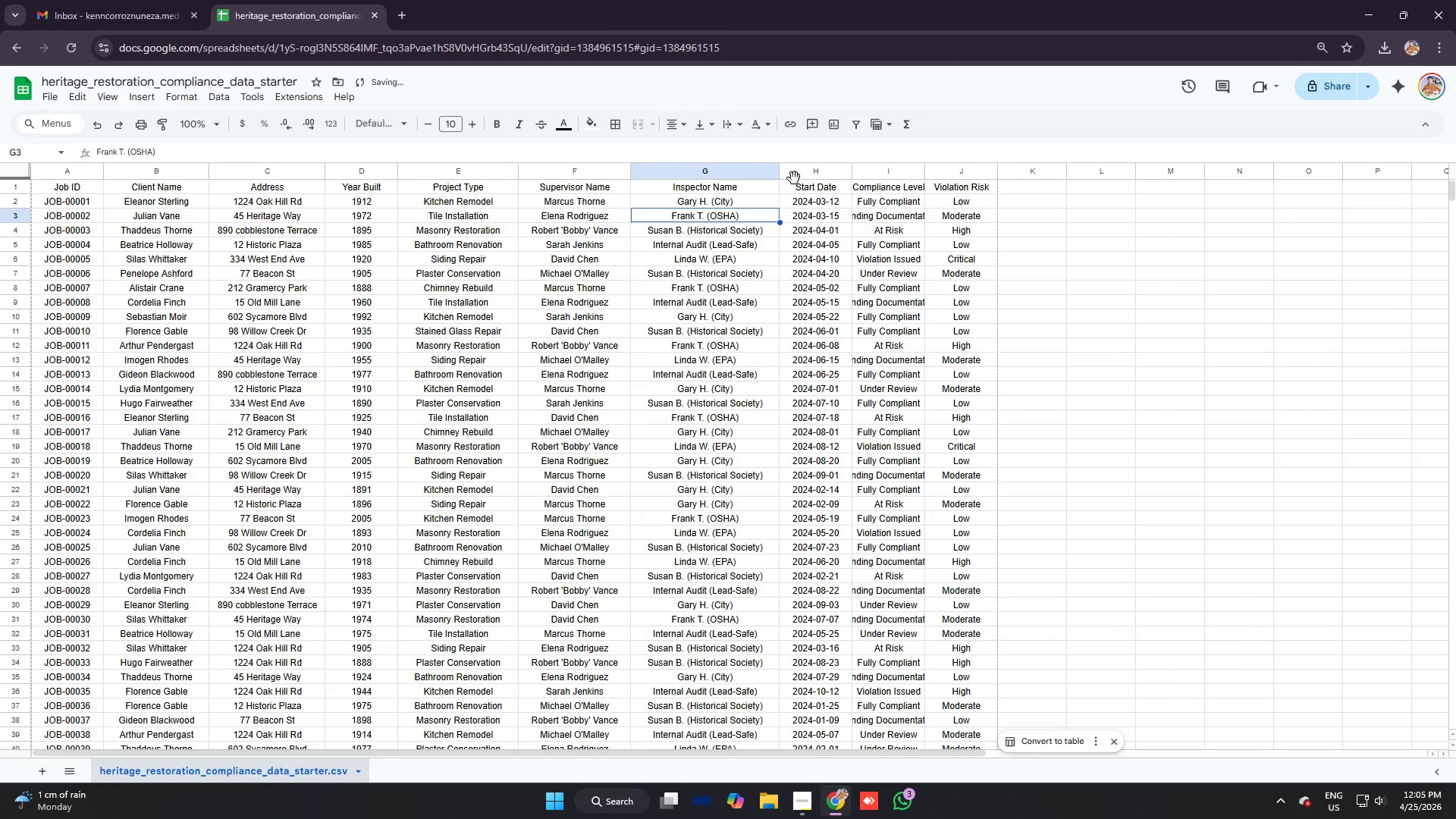 
left_click([783, 257])
 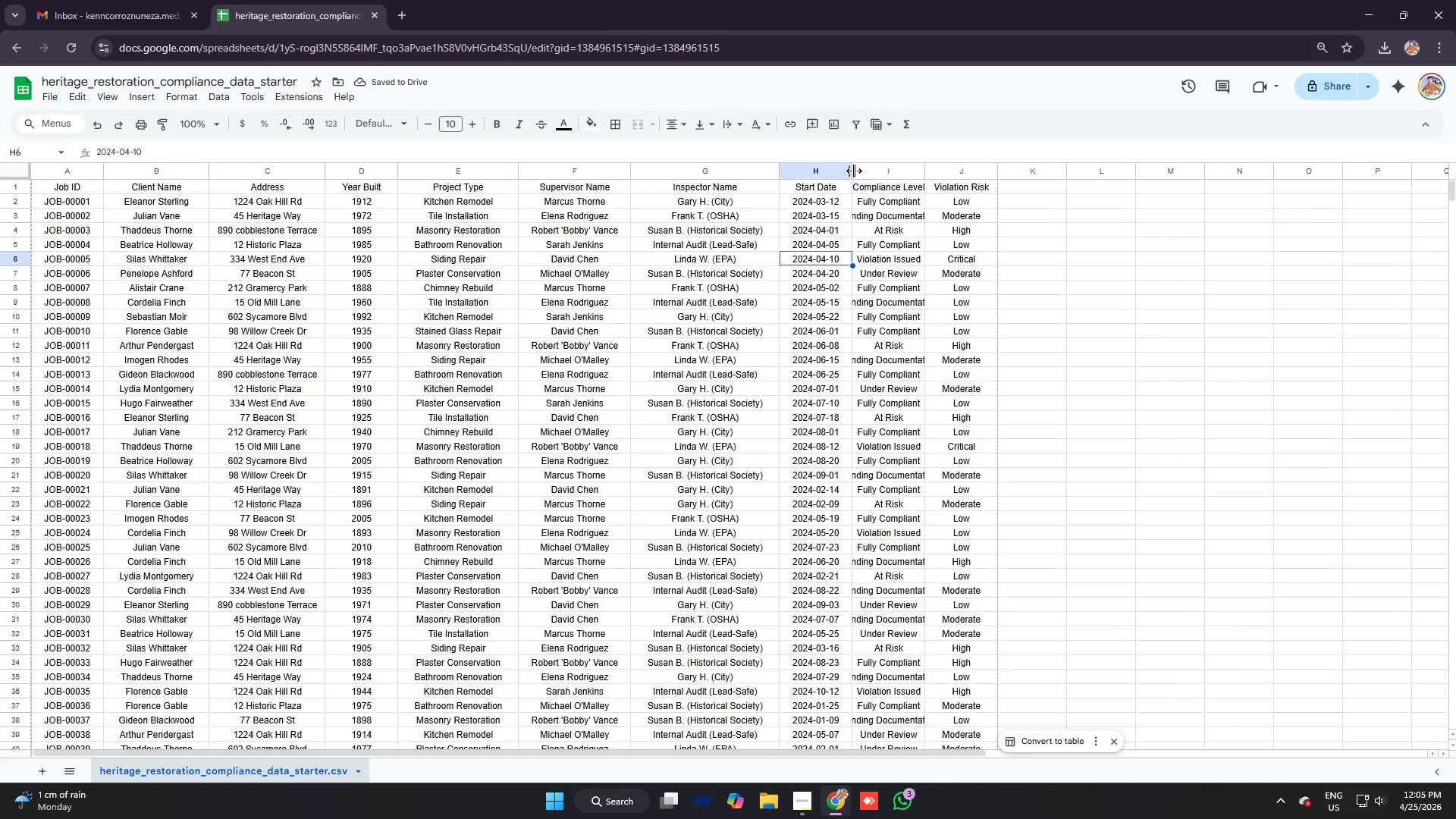 
left_click([874, 202])
 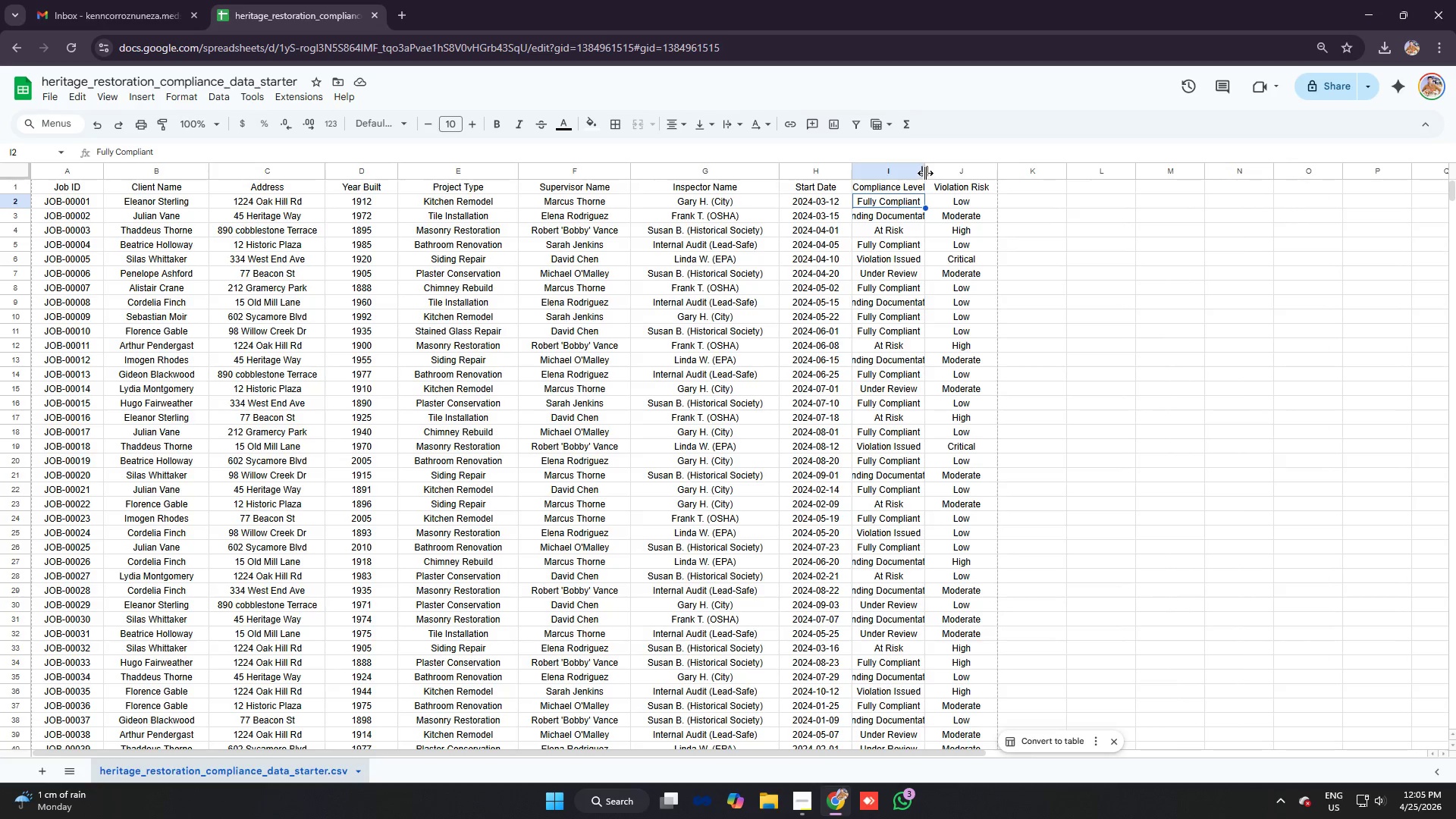 
left_click_drag(start_coordinate=[927, 168], to_coordinate=[978, 168])
 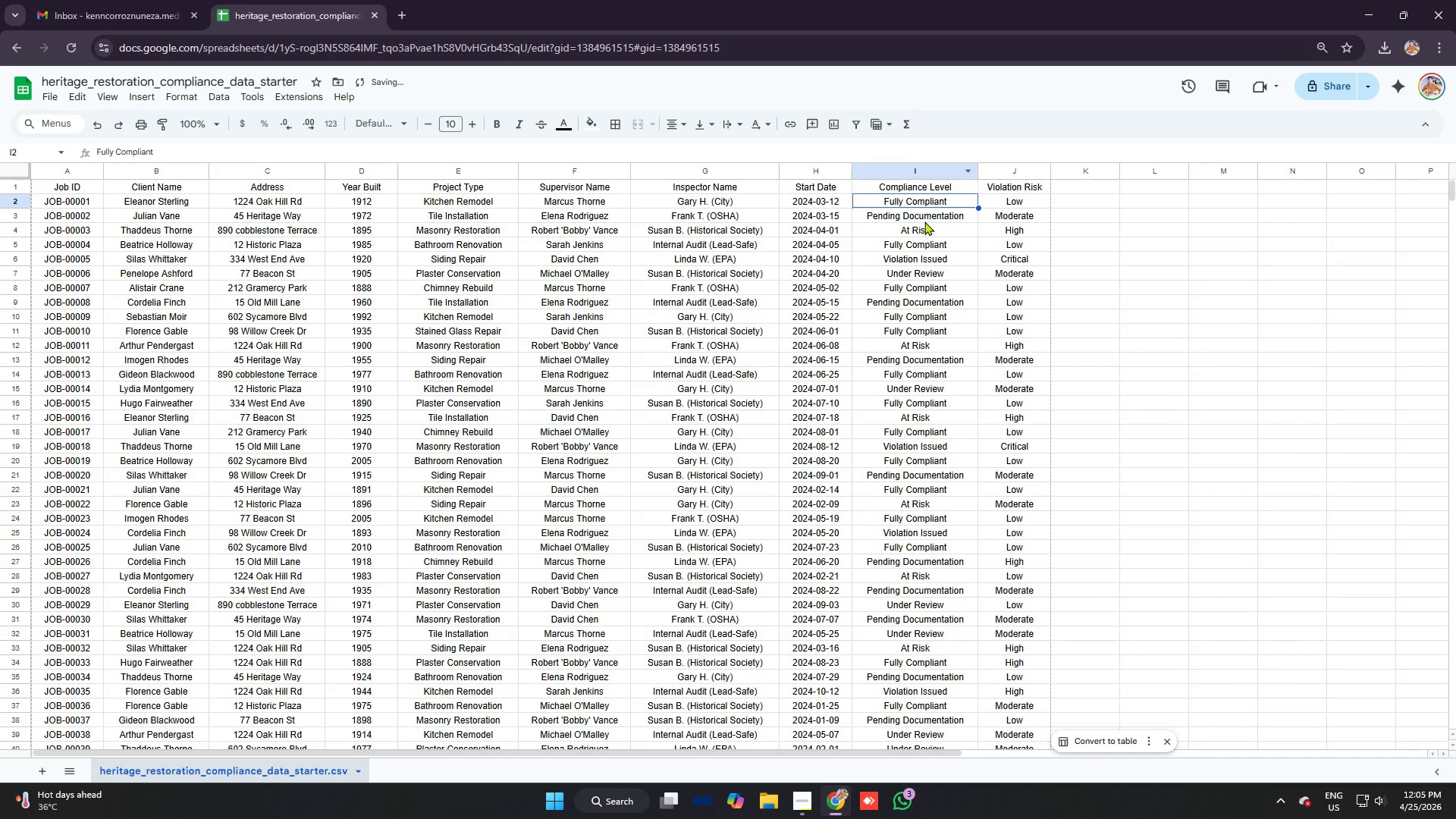 
left_click([924, 221])
 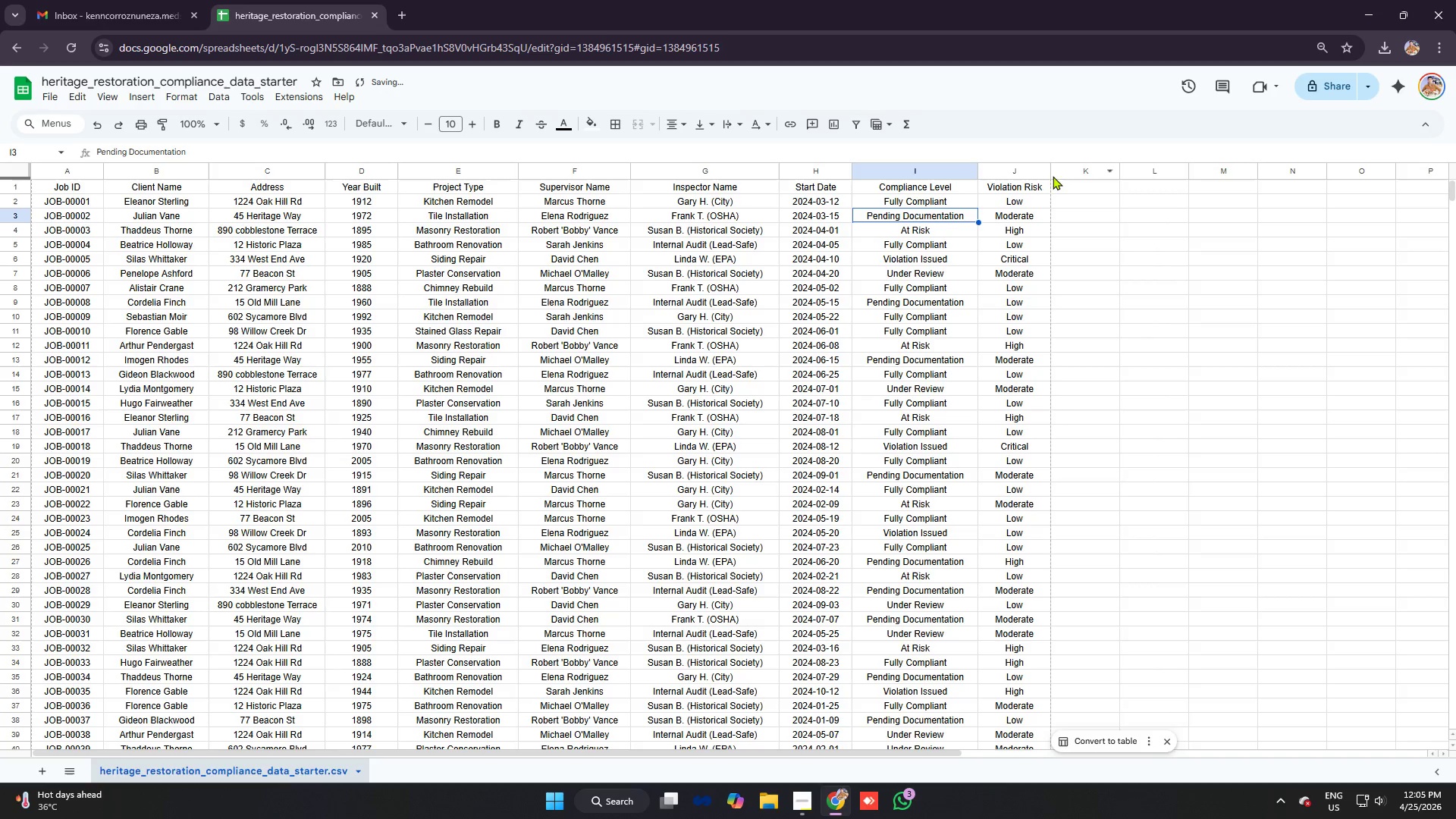 
left_click_drag(start_coordinate=[1053, 175], to_coordinate=[1064, 175])
 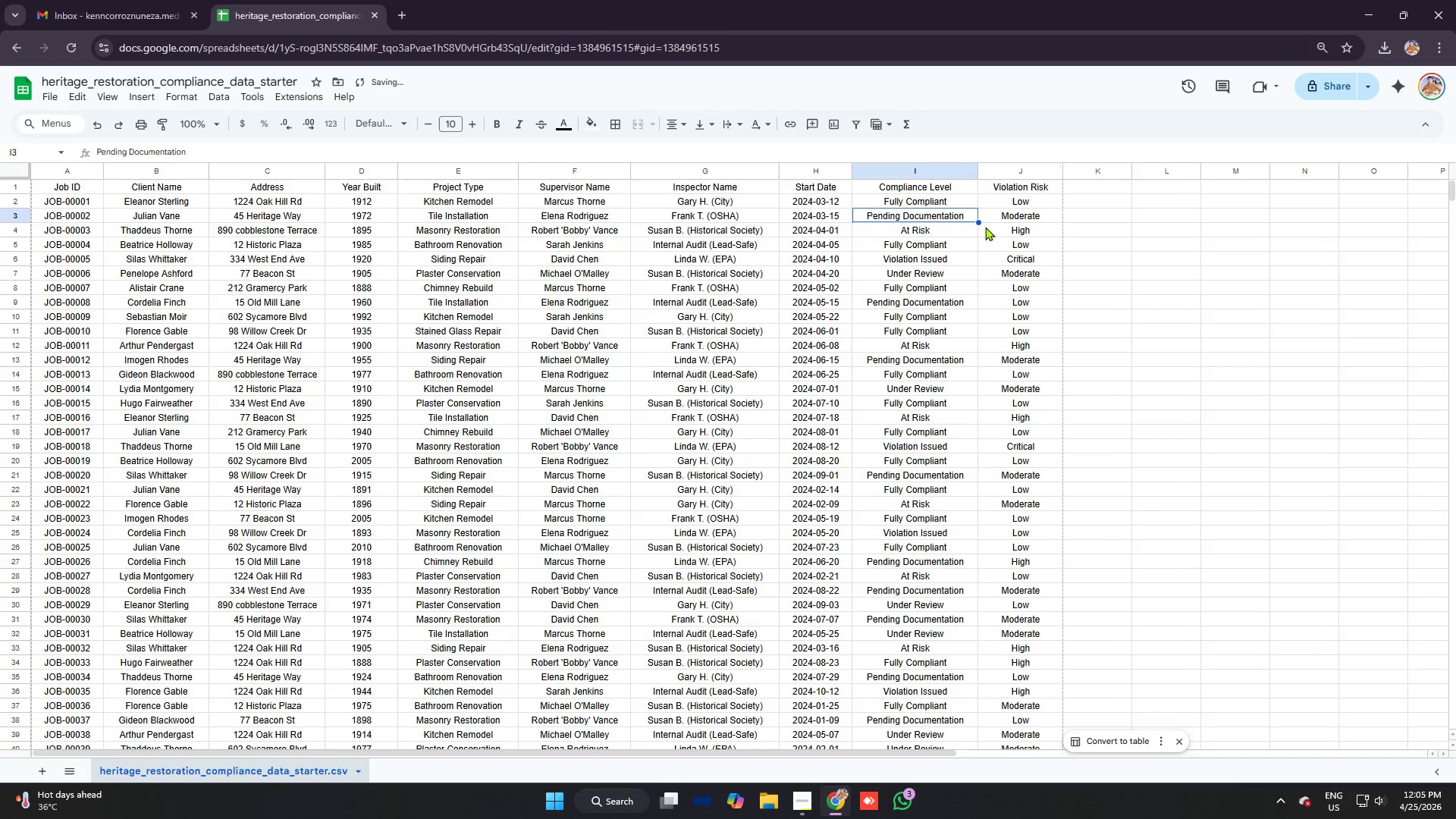 
left_click([985, 227])
 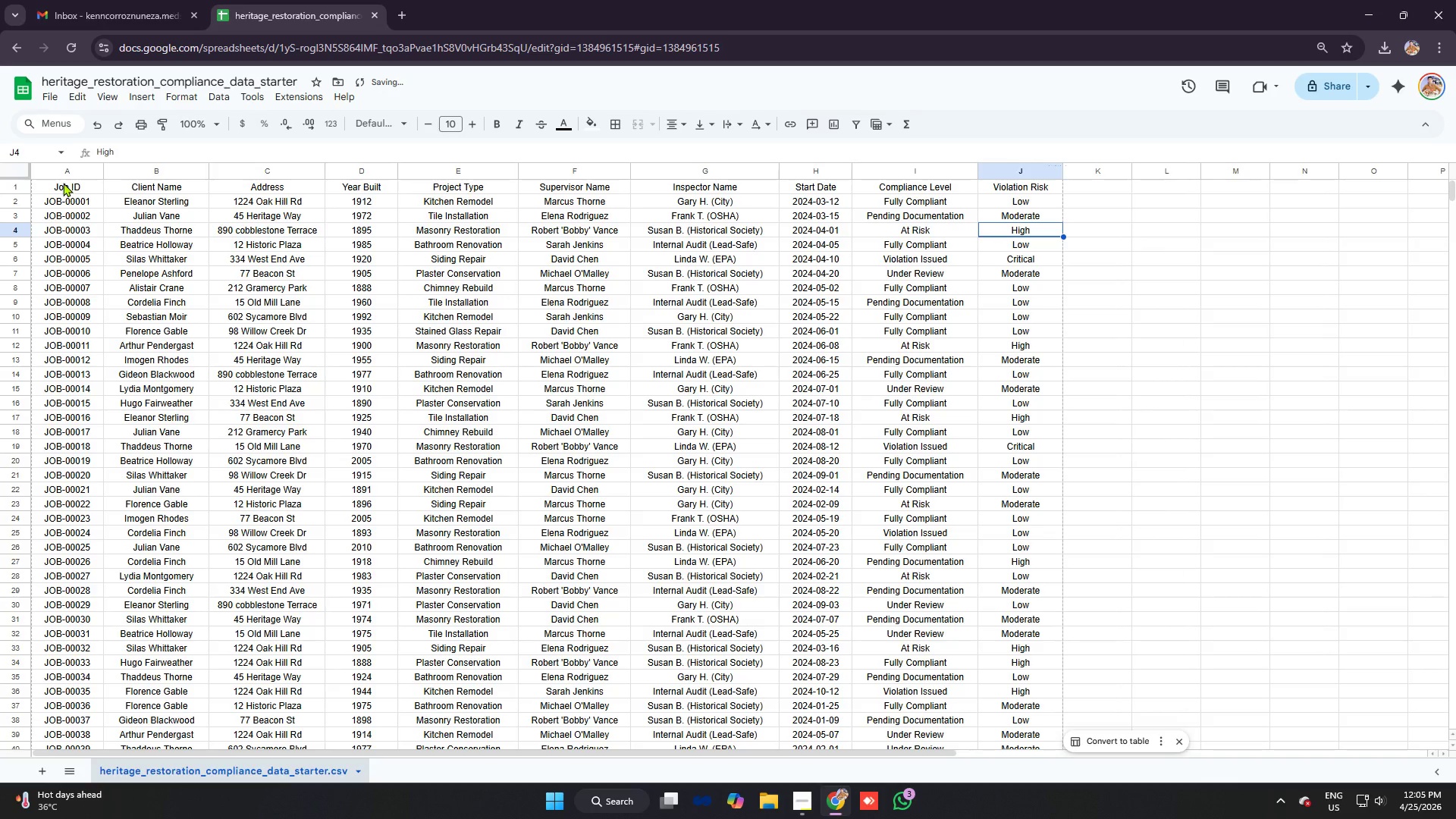 
left_click_drag(start_coordinate=[64, 183], to_coordinate=[1027, 184])
 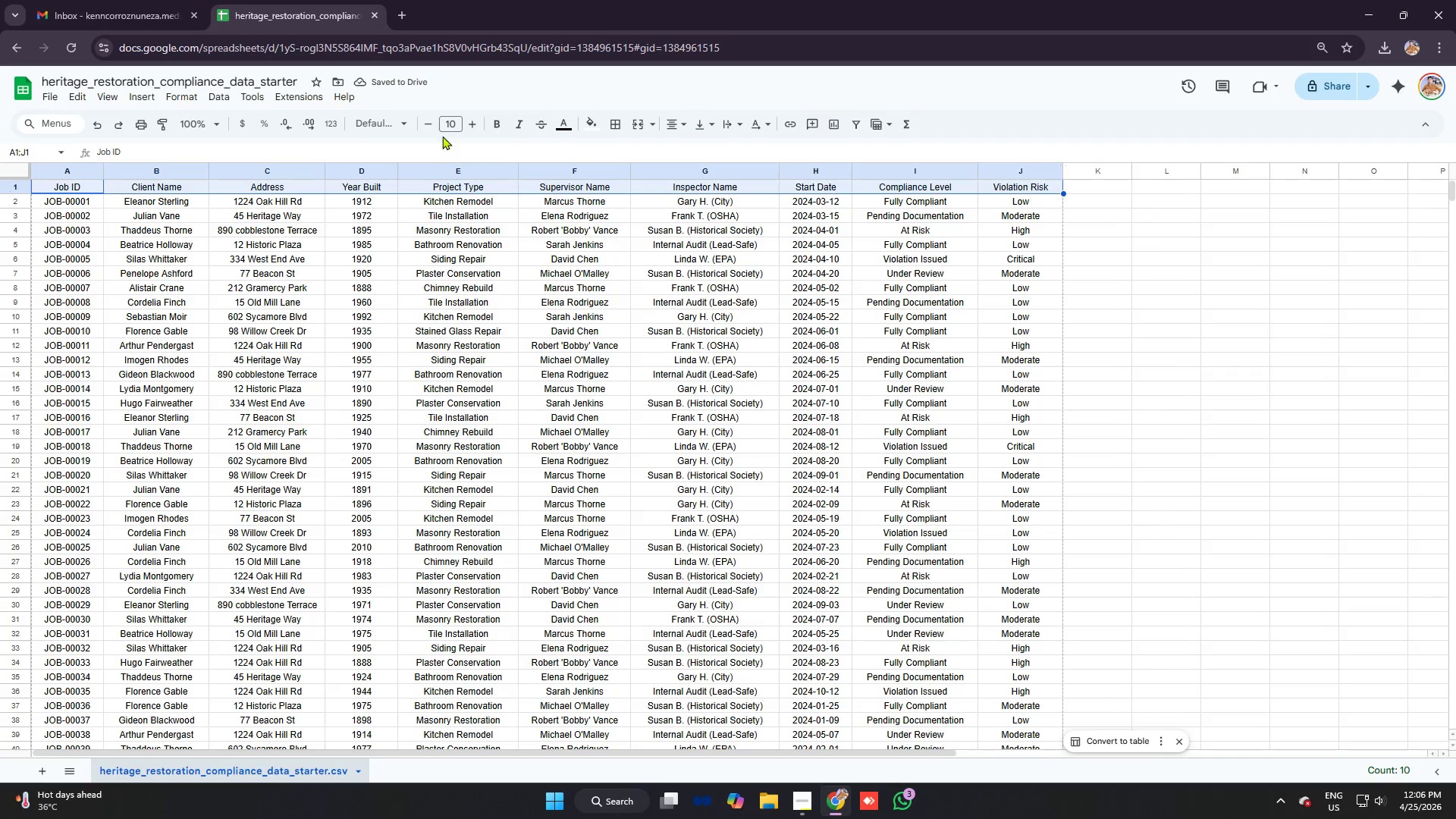 
left_click([491, 130])
 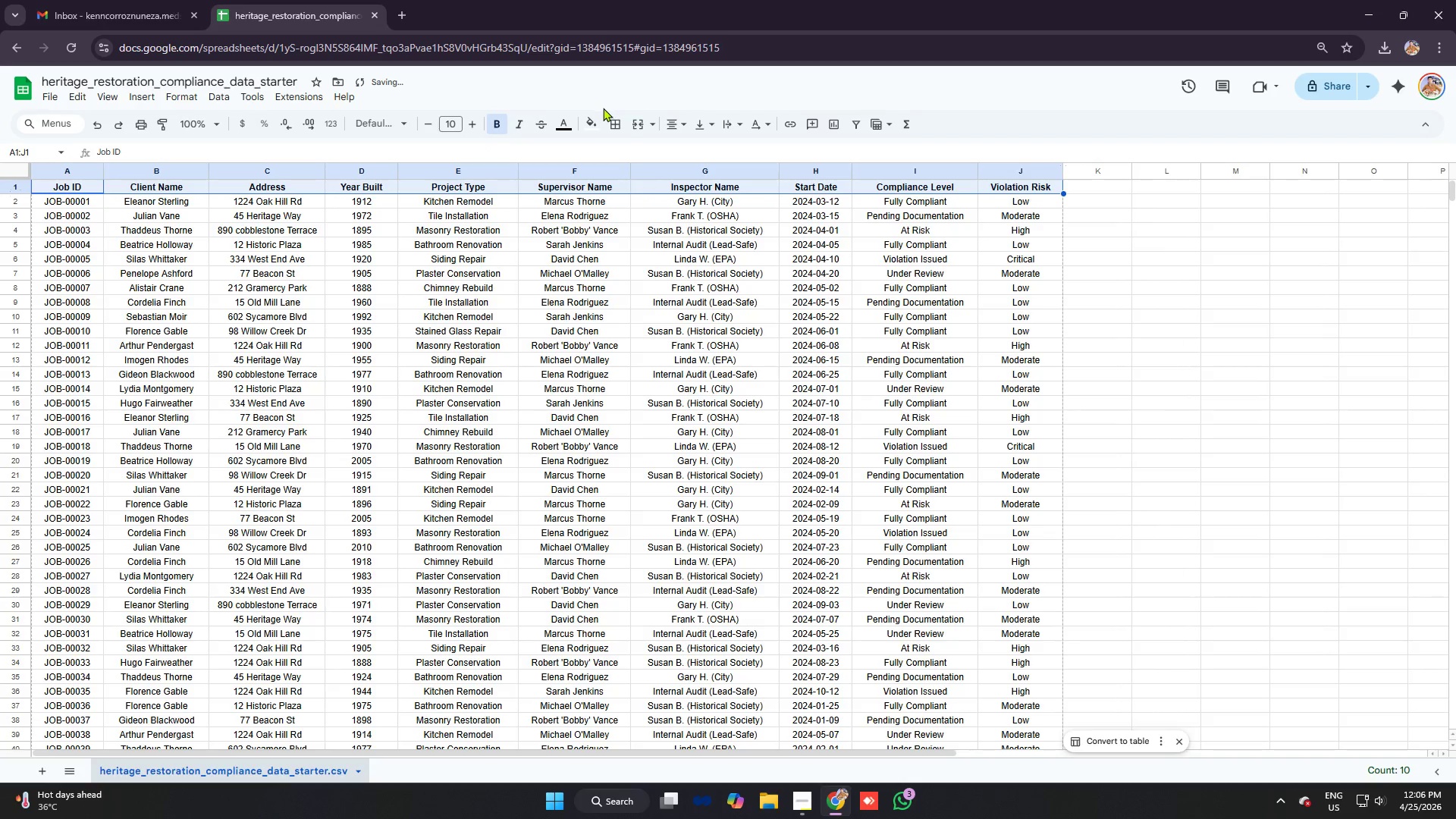 
left_click([588, 118])
 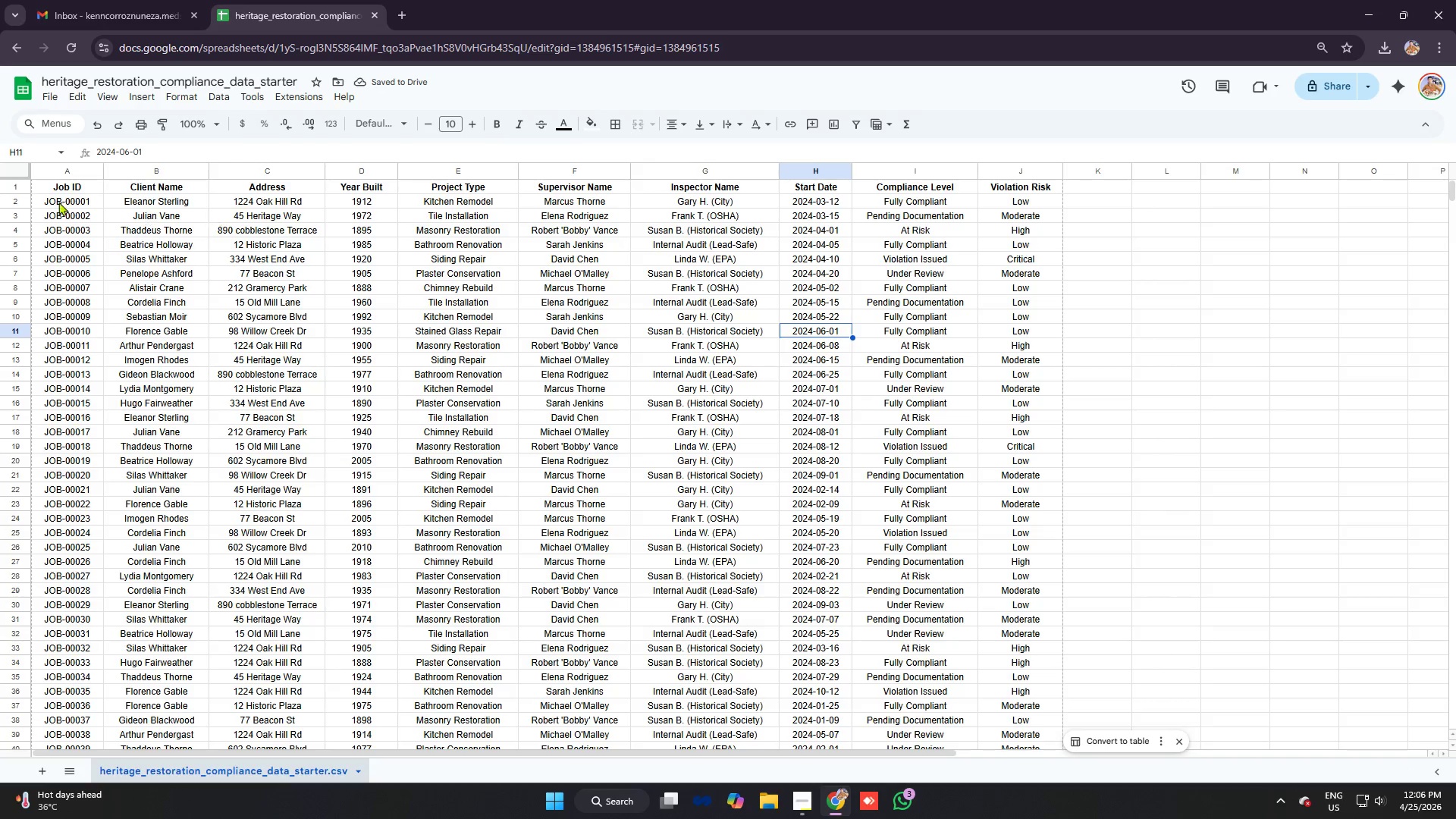 
left_click_drag(start_coordinate=[55, 184], to_coordinate=[1402, 189])
 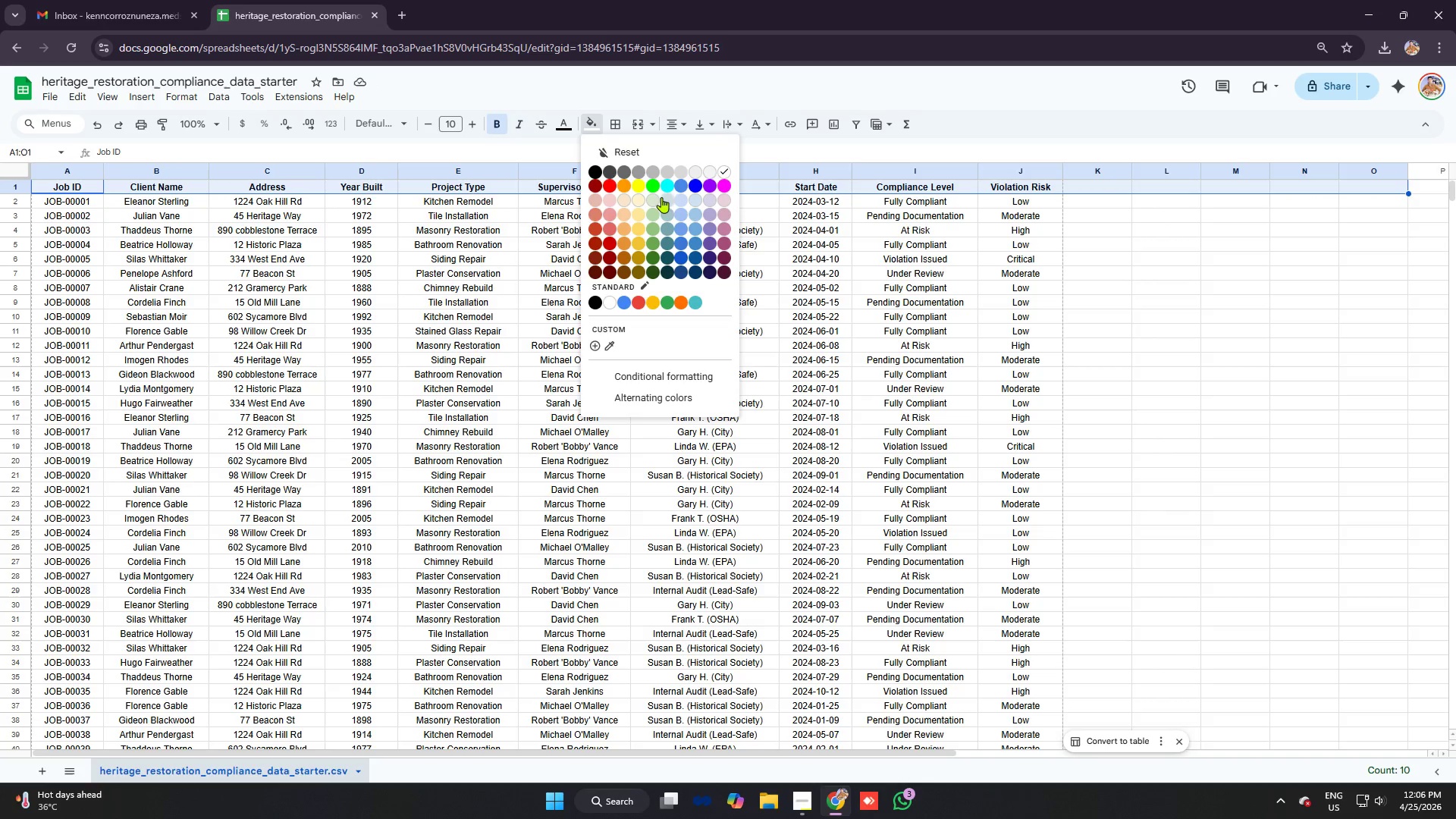 
left_click([680, 221])
 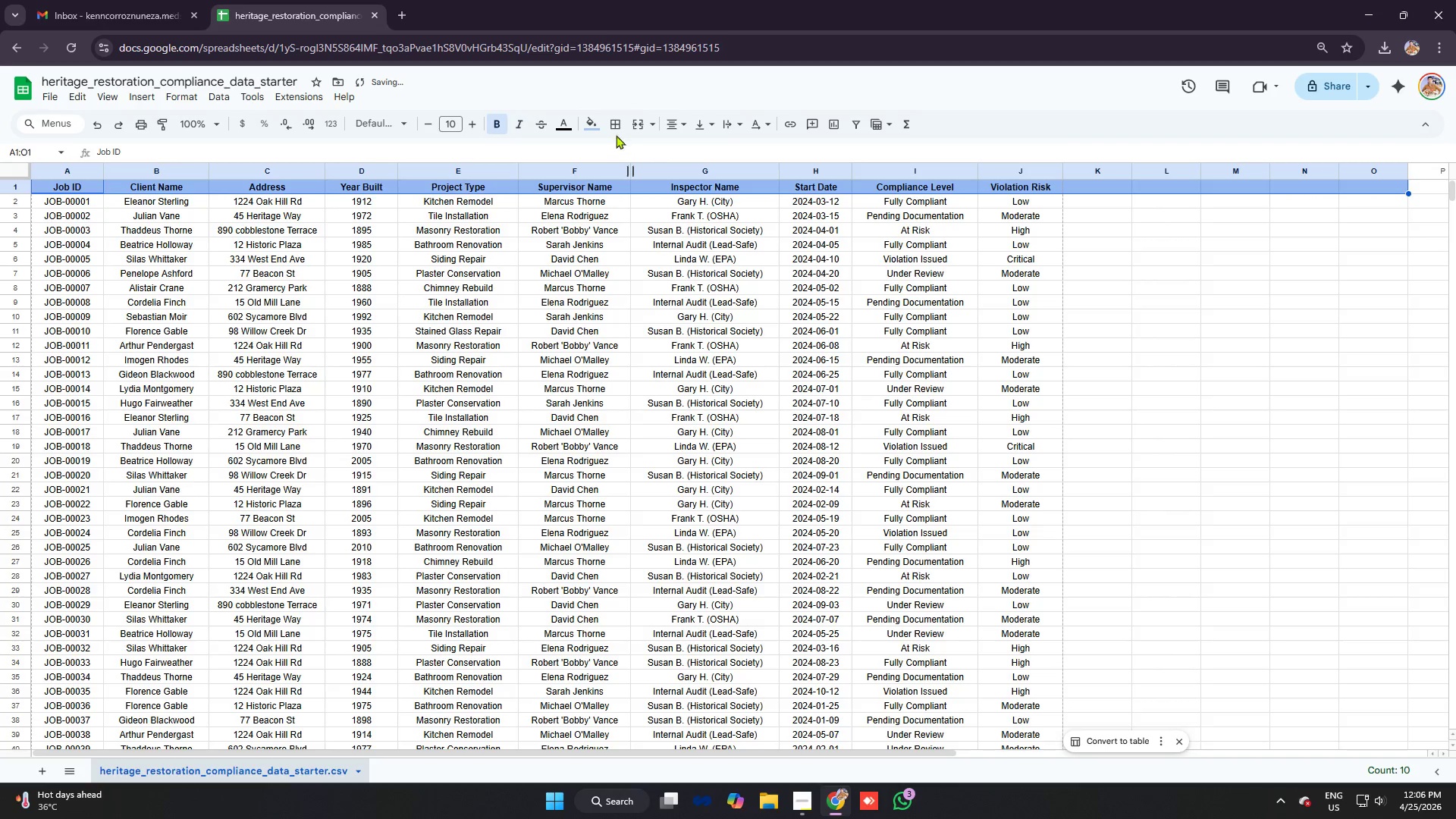 
left_click([592, 120])
 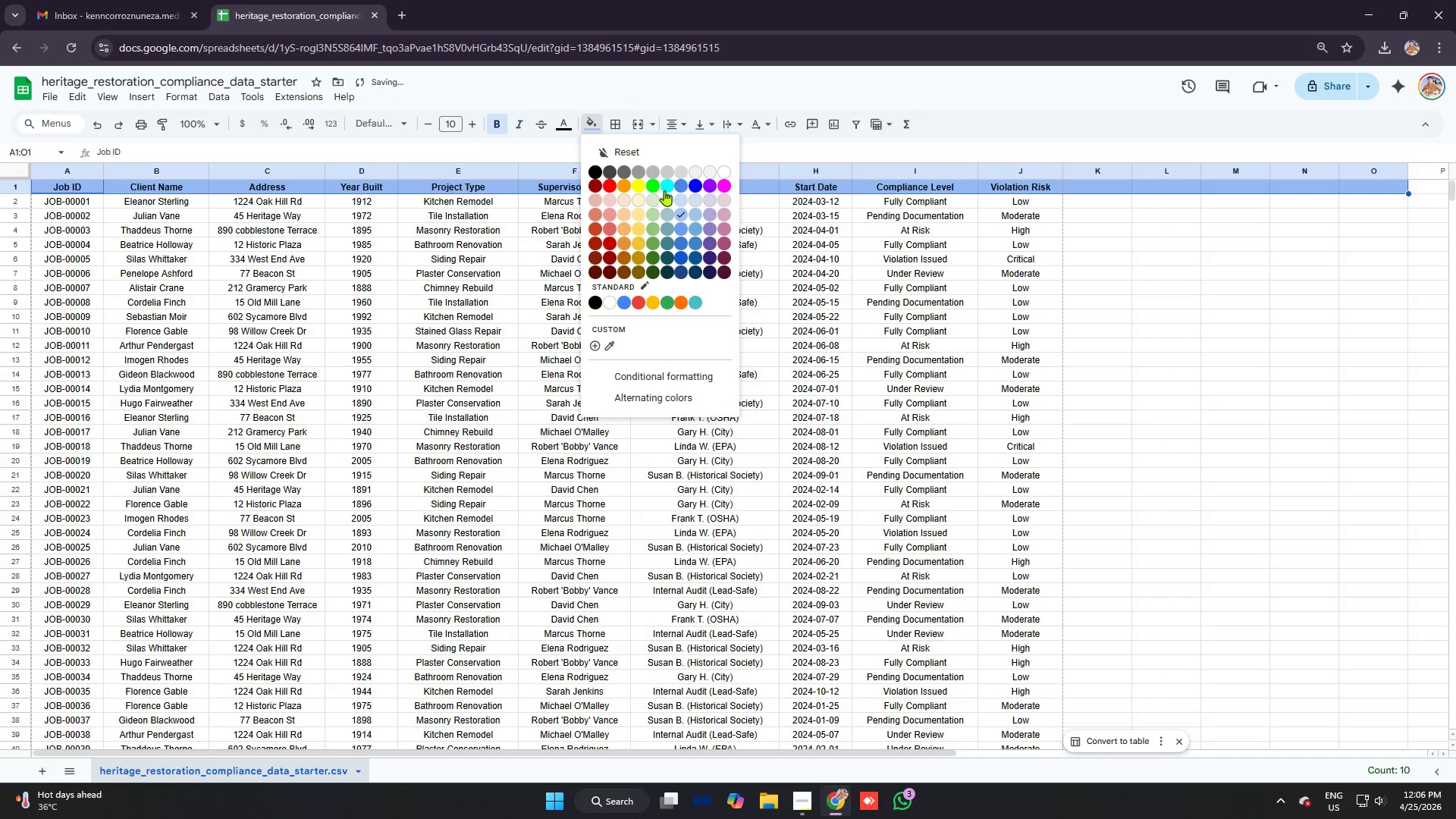 
left_click([664, 190])
 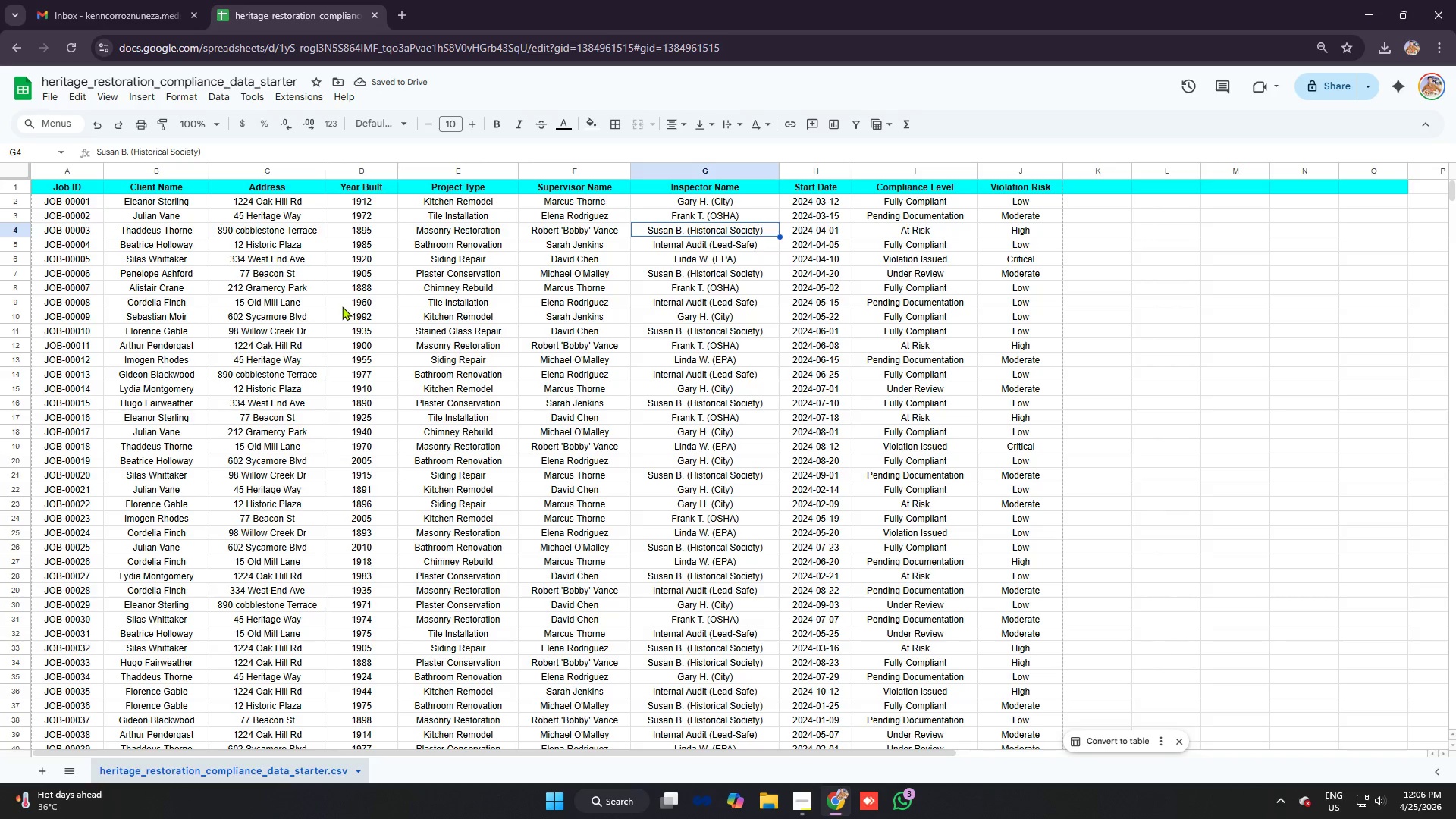 
left_click([83, 186])
 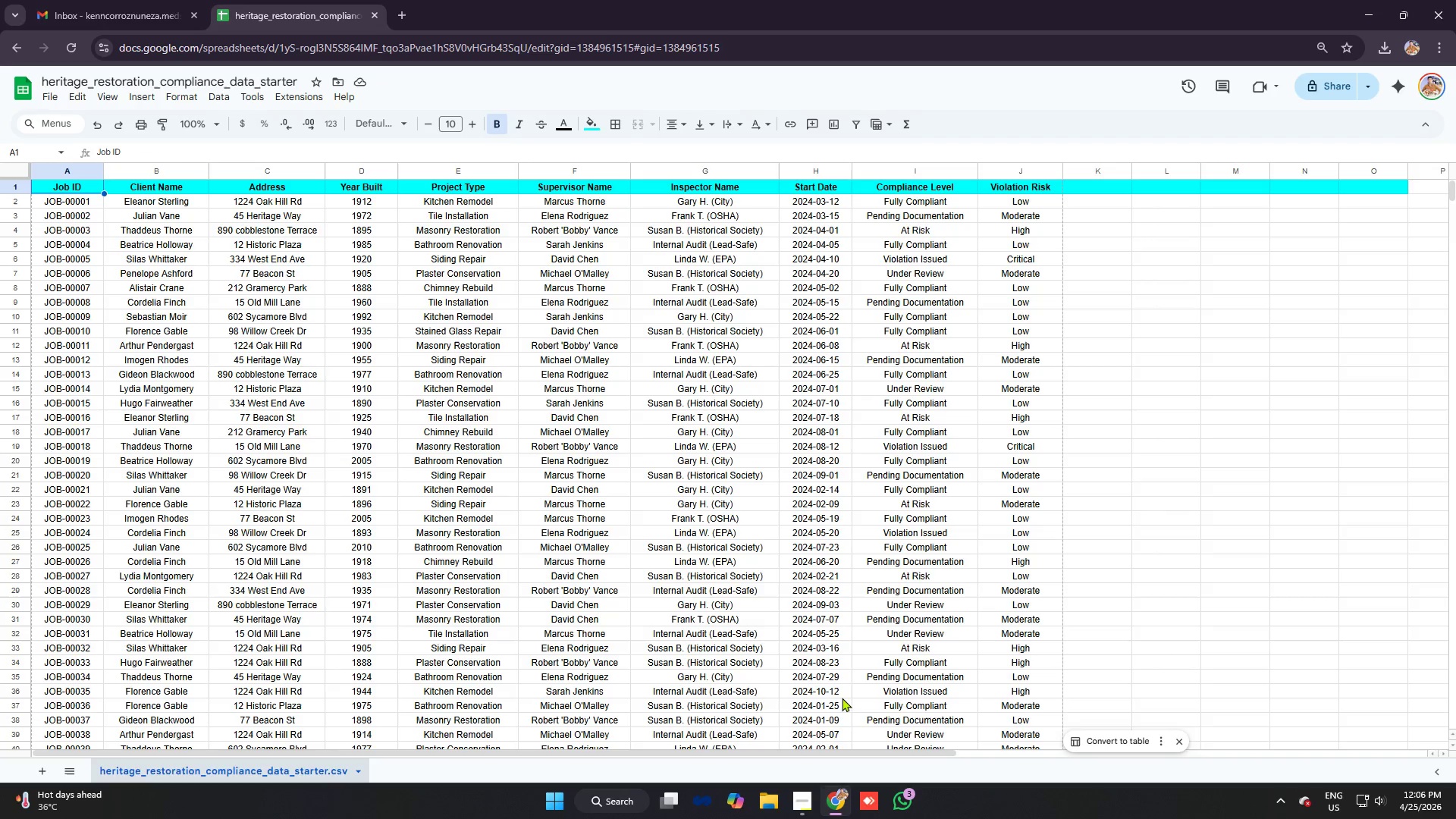 
left_click_drag(start_coordinate=[773, 752], to_coordinate=[937, 761])
 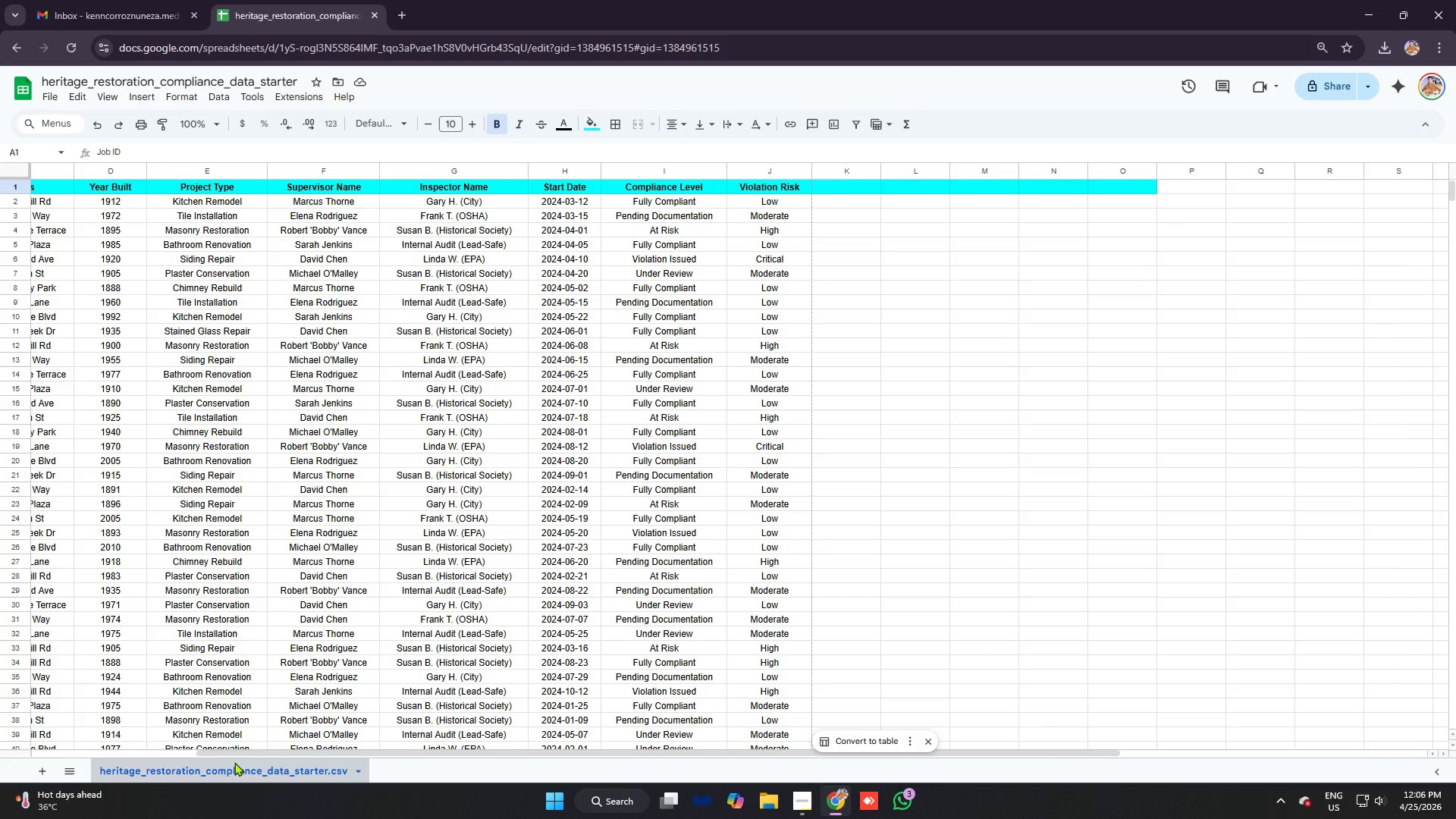 
key(Alt+AltLeft)
 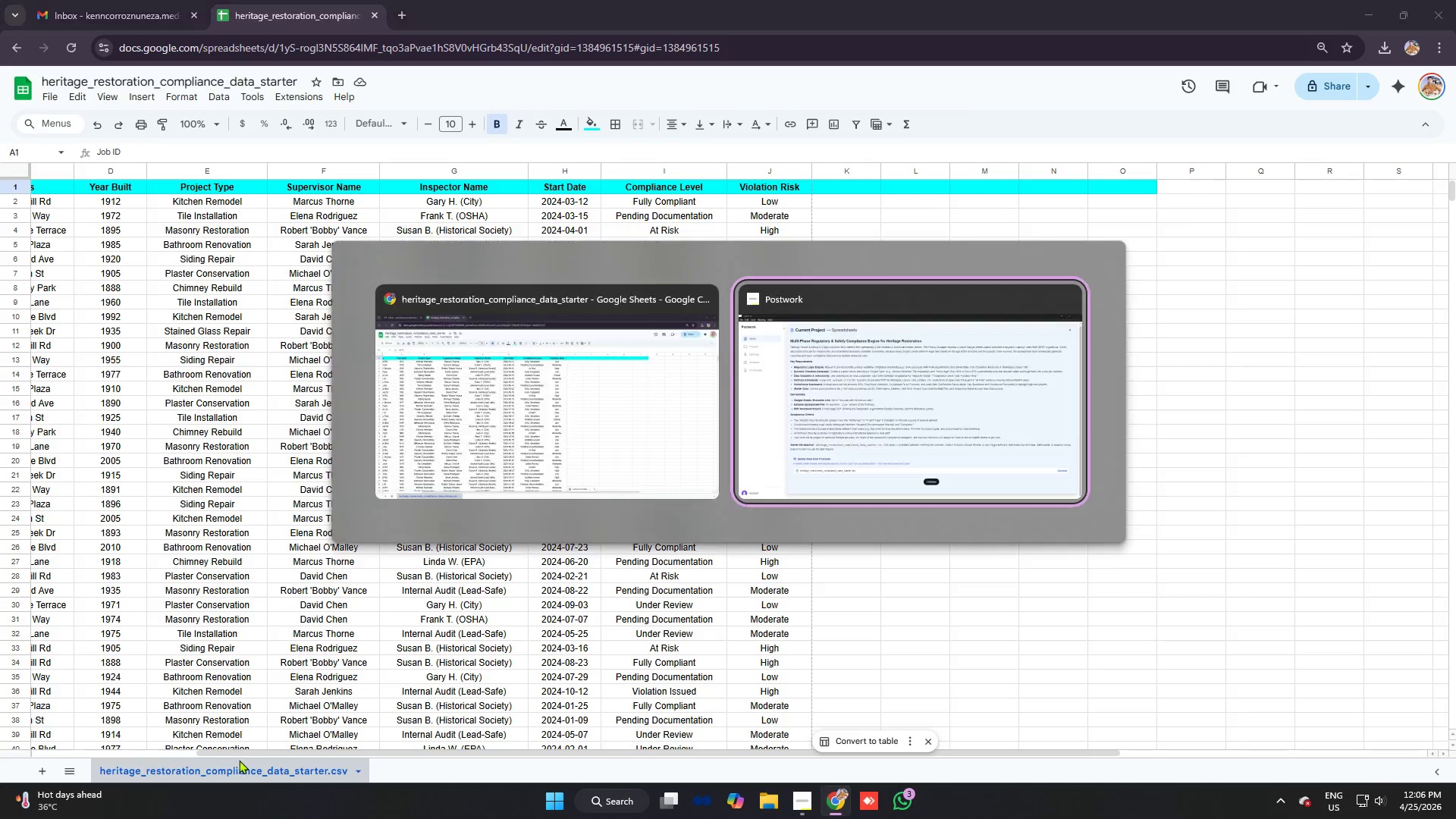 
key(Alt+Tab)